 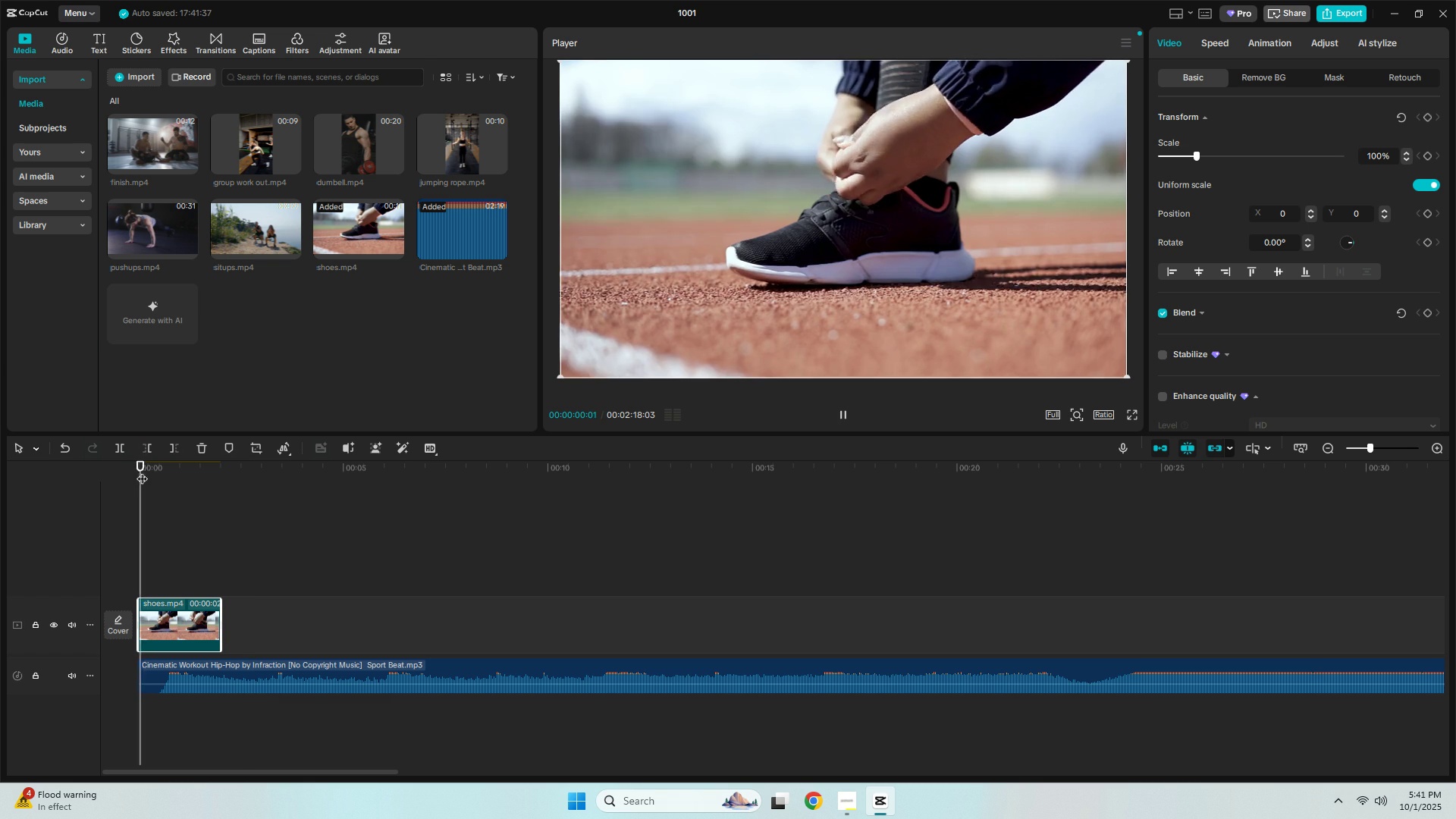 
key(Space)
 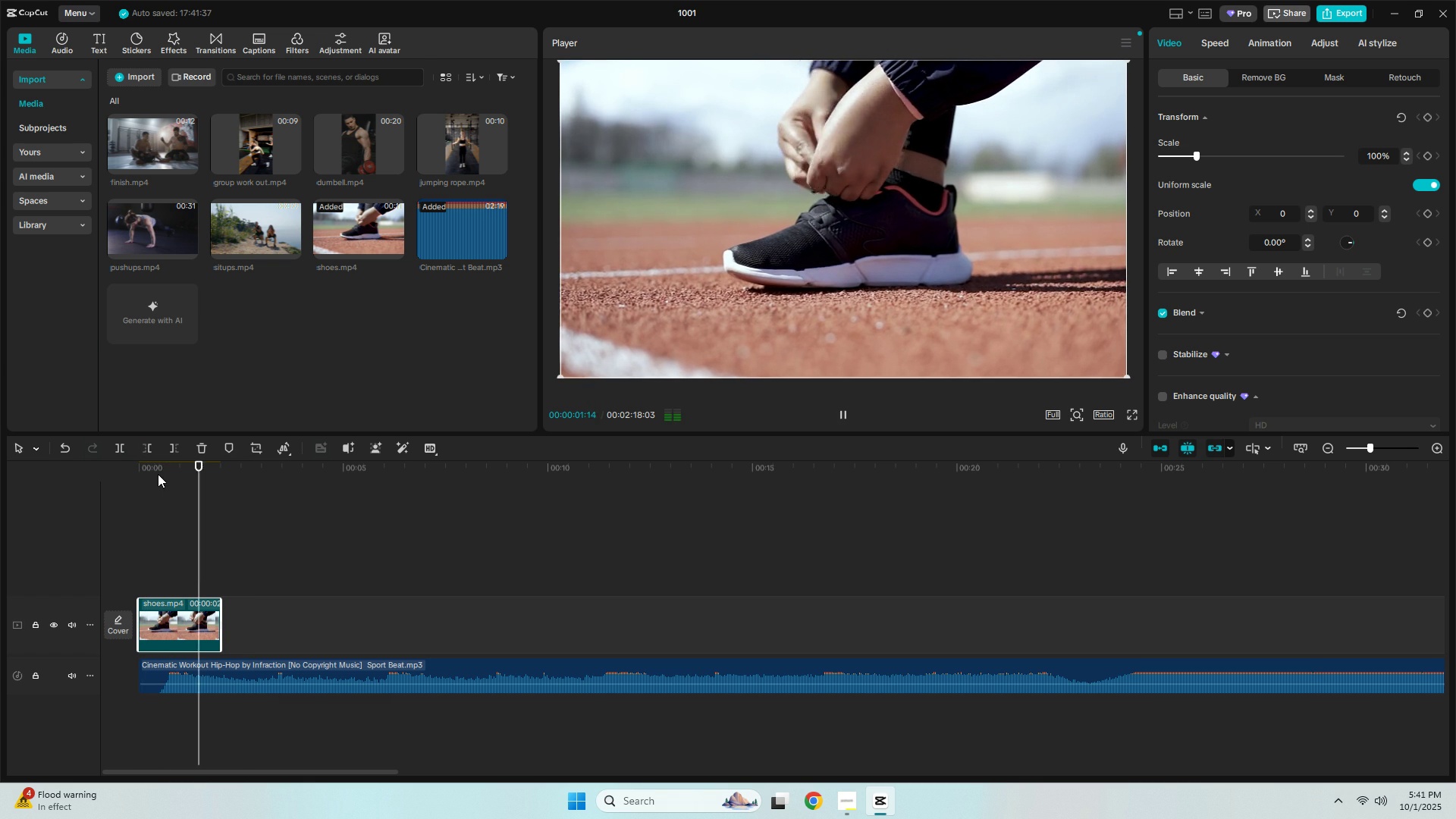 
key(Space)
 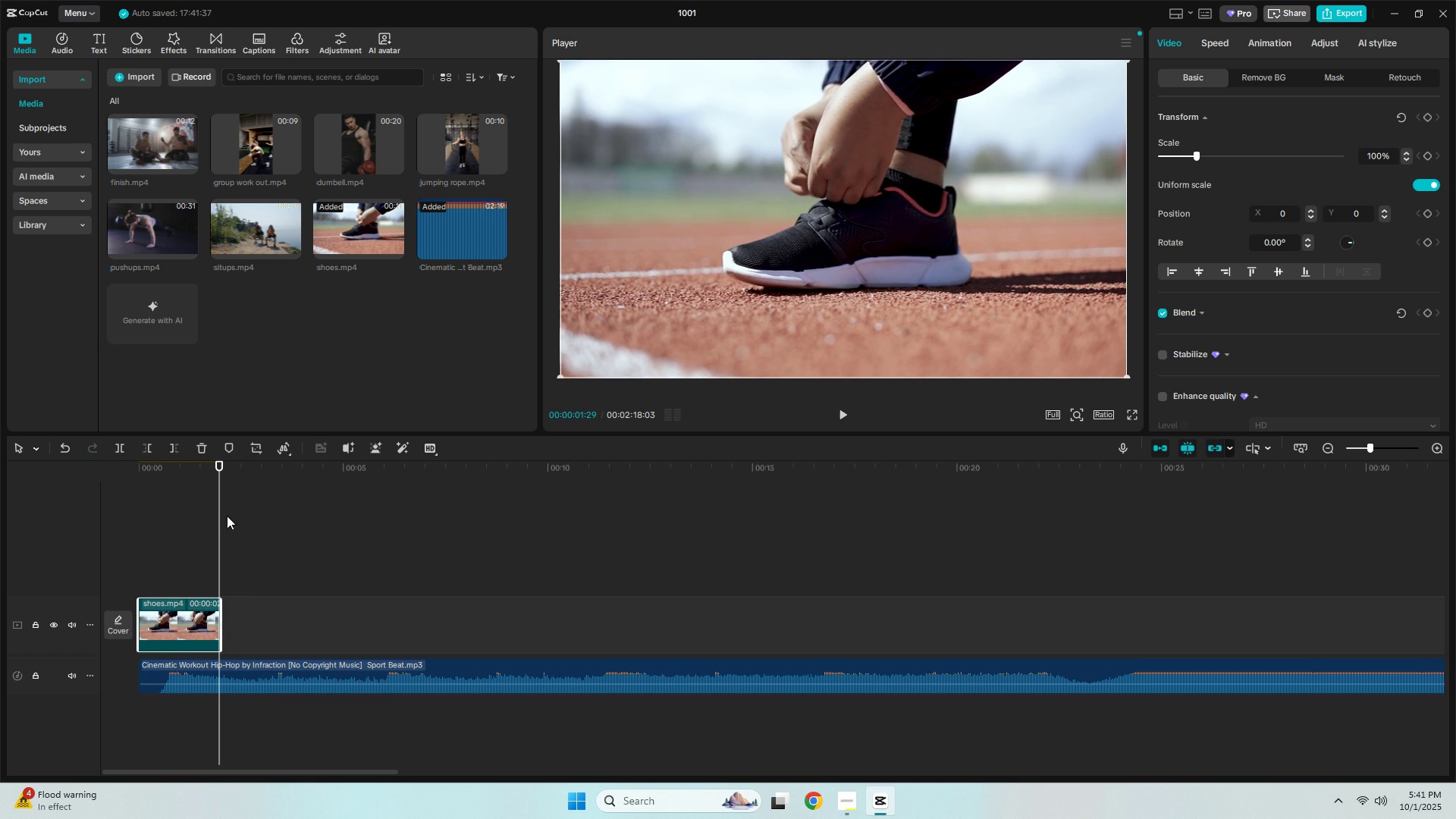 
left_click([189, 610])
 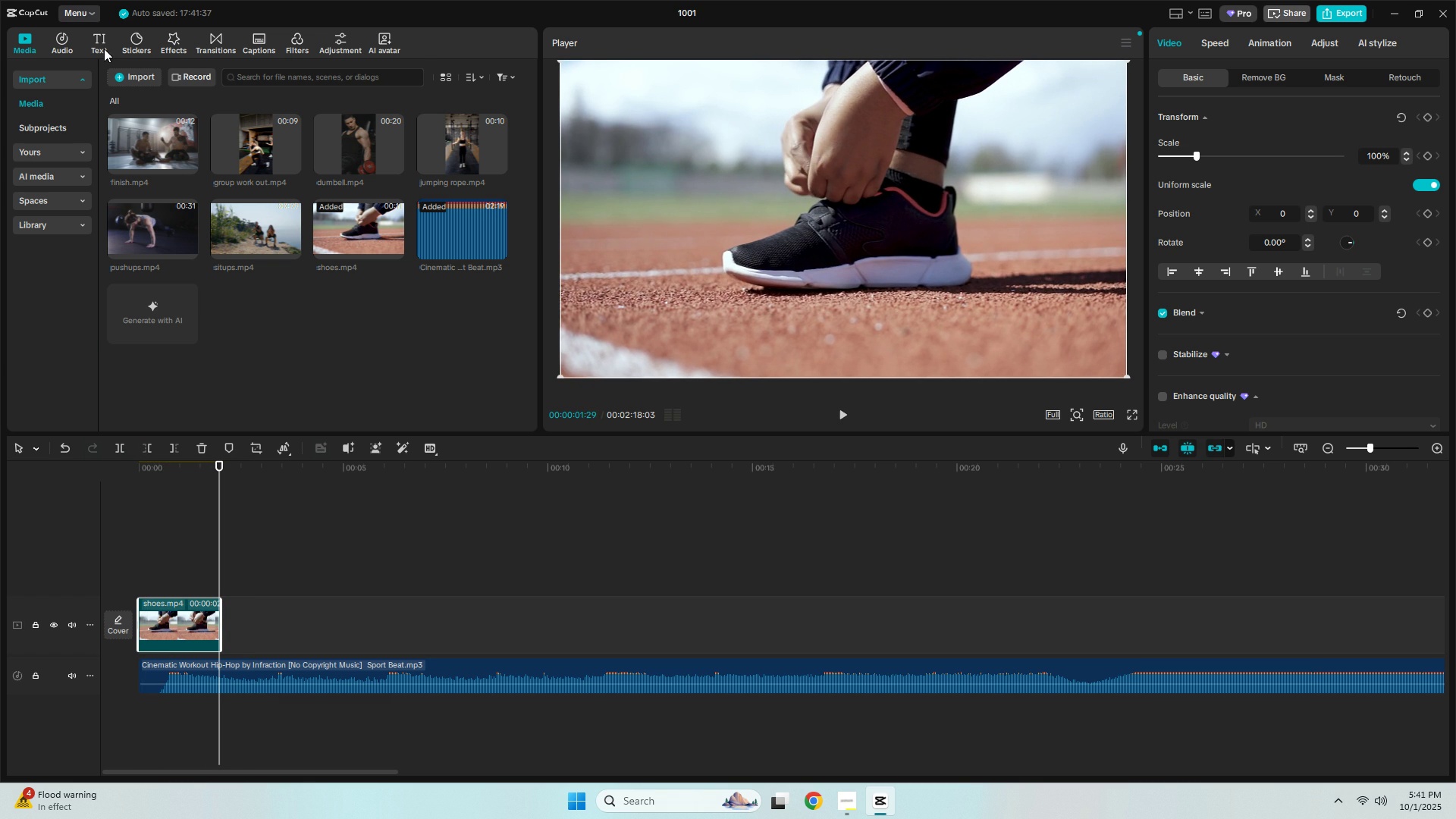 
wait(6.02)
 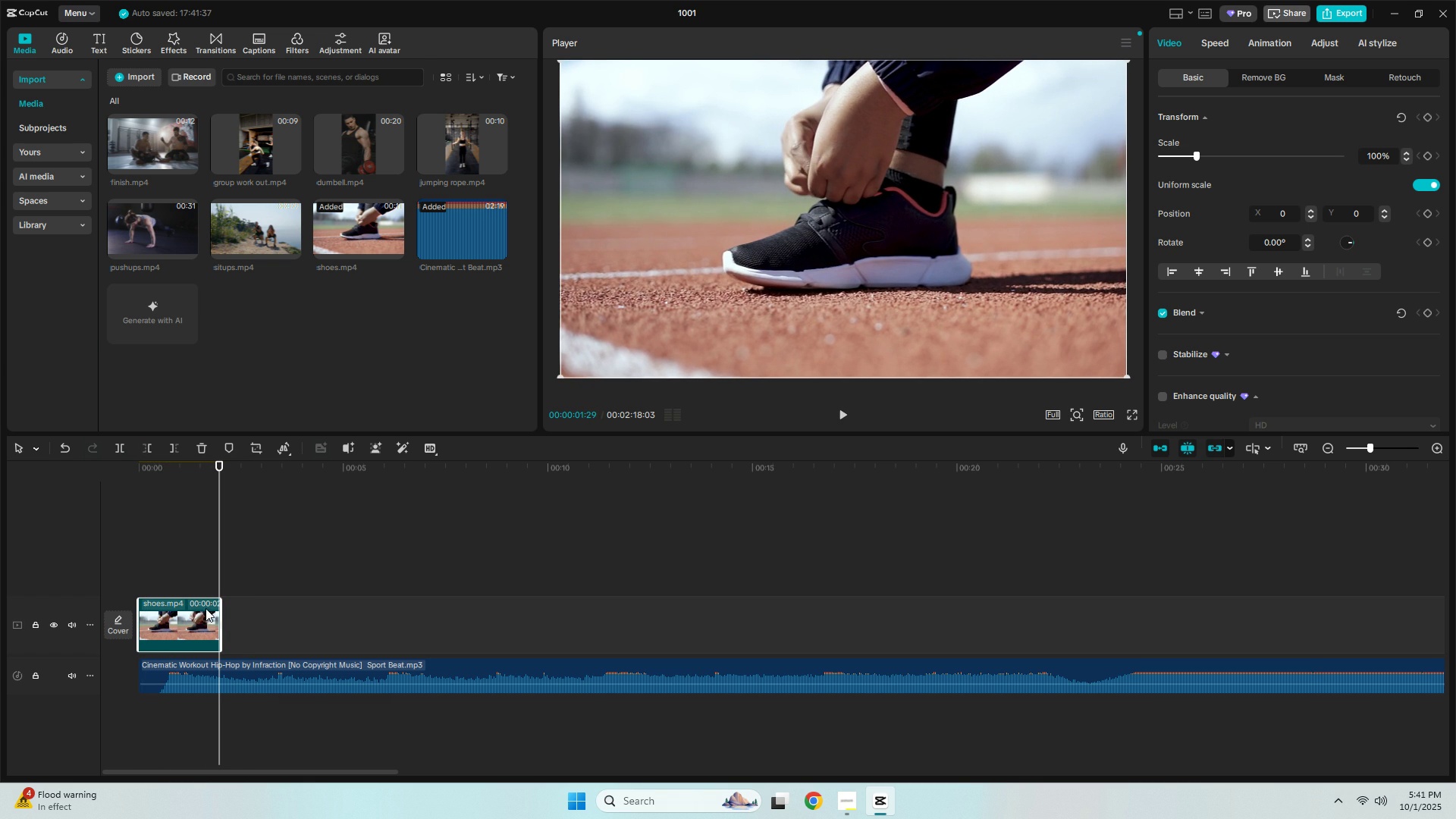 
left_click([103, 48])
 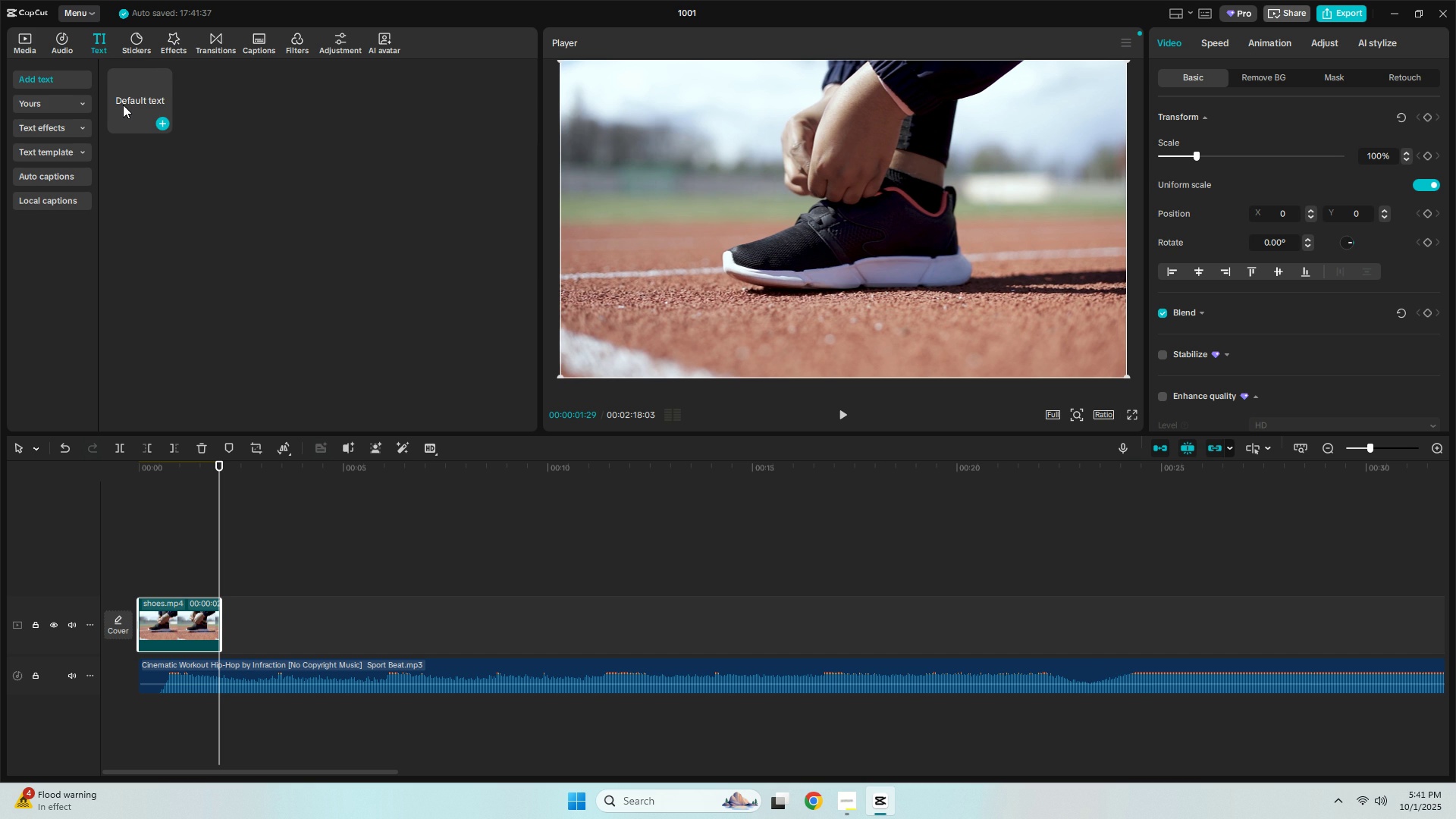 
left_click([123, 105])
 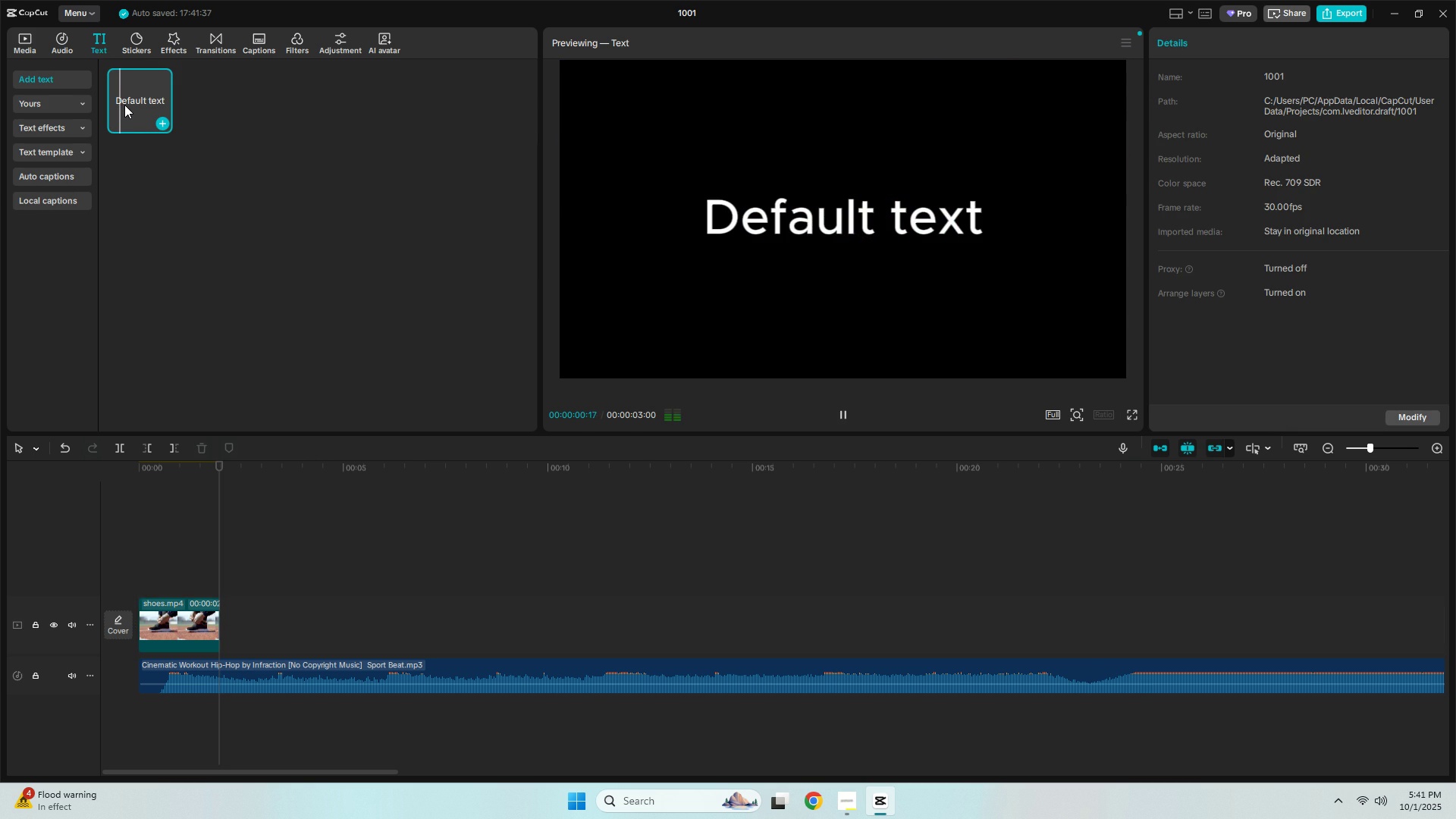 
key(Space)